 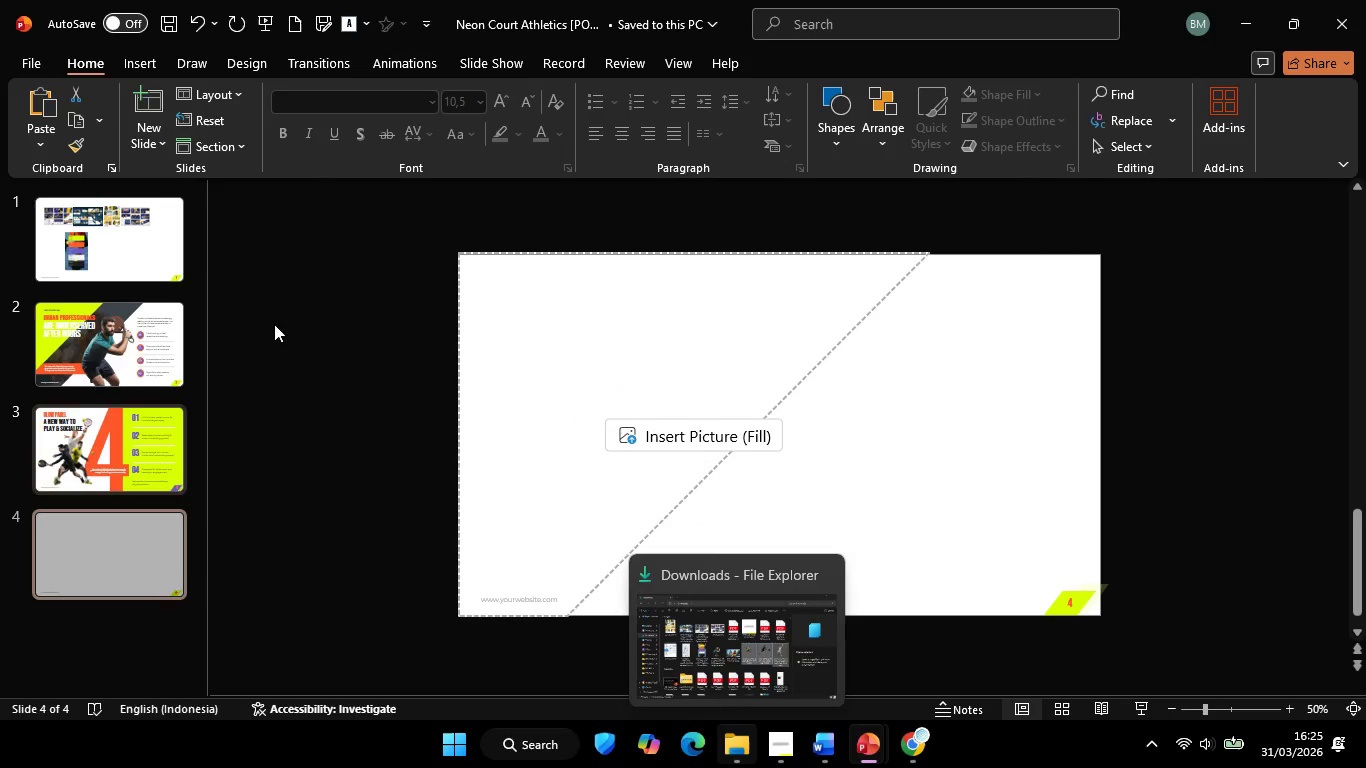 
left_click([299, 463])
 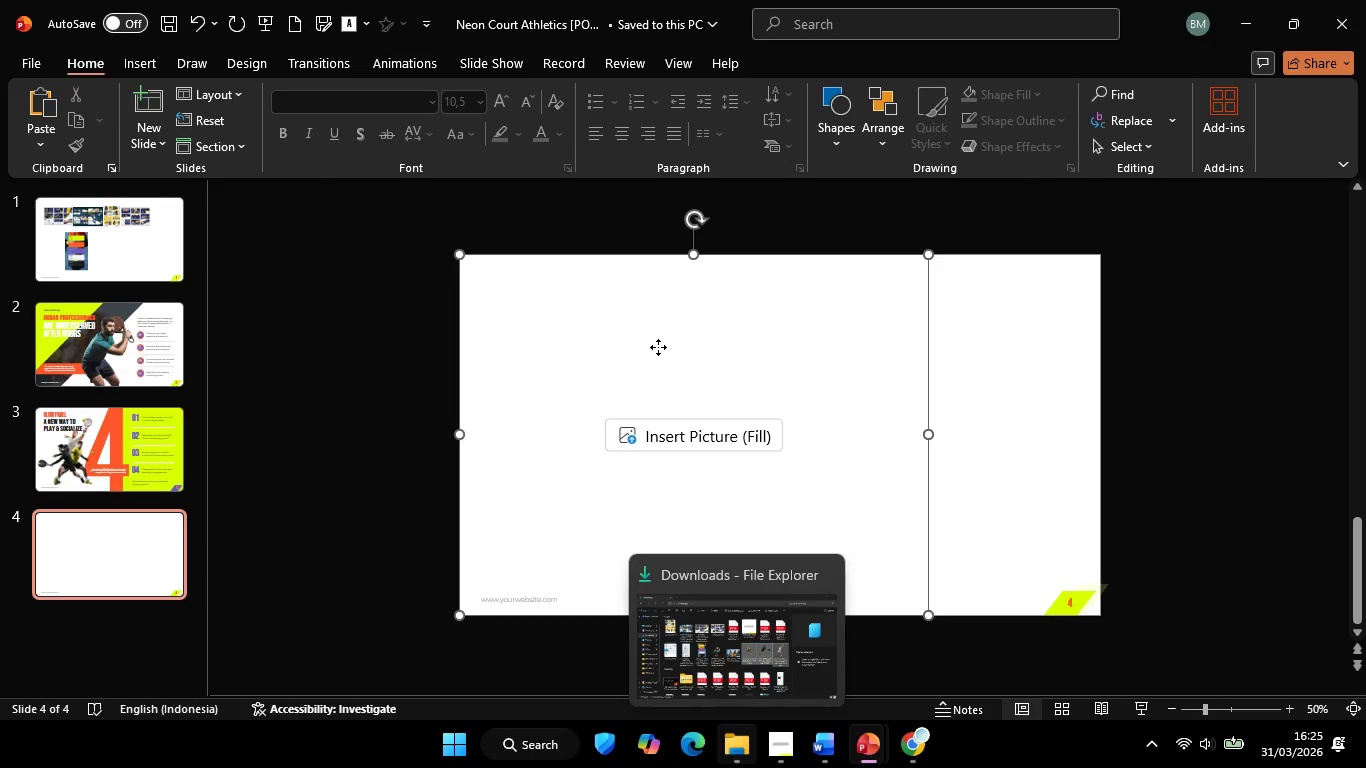 
left_click([658, 347])
 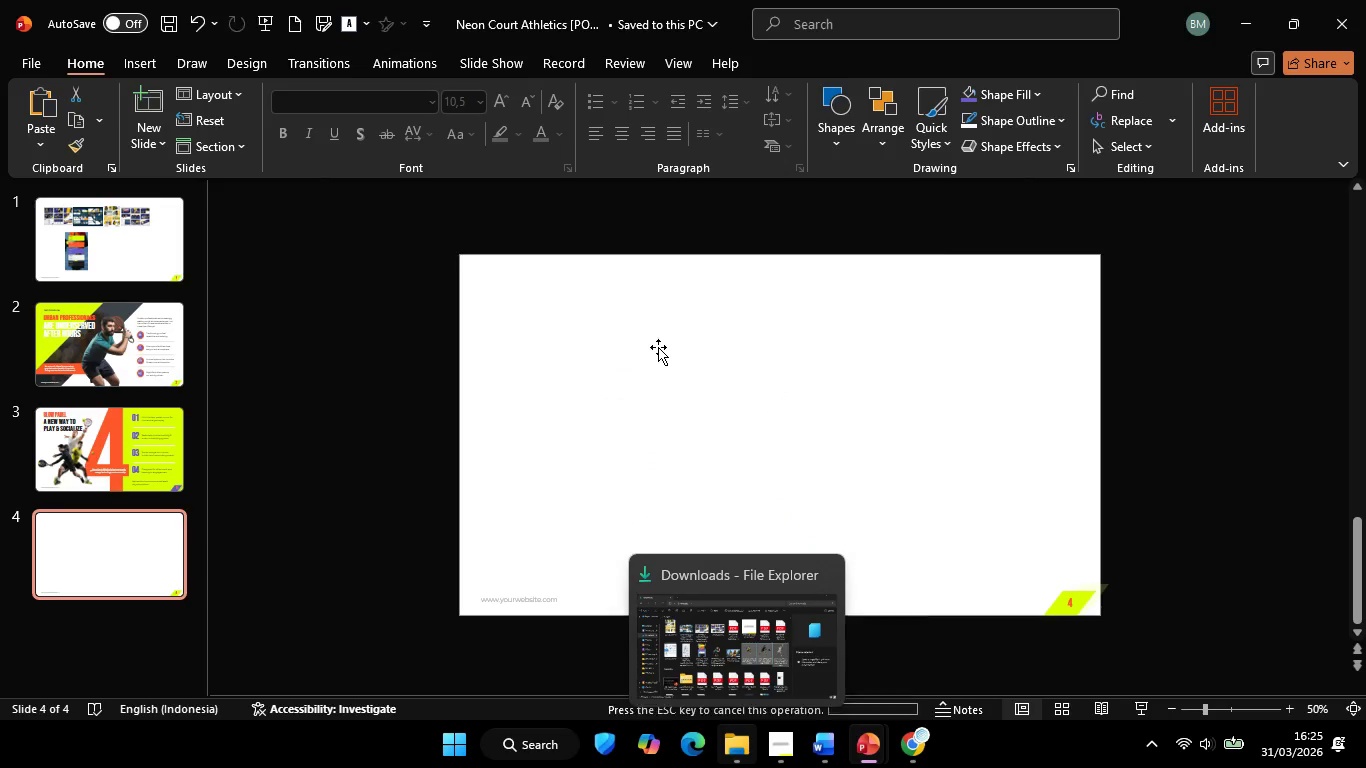 
key(Backspace)
 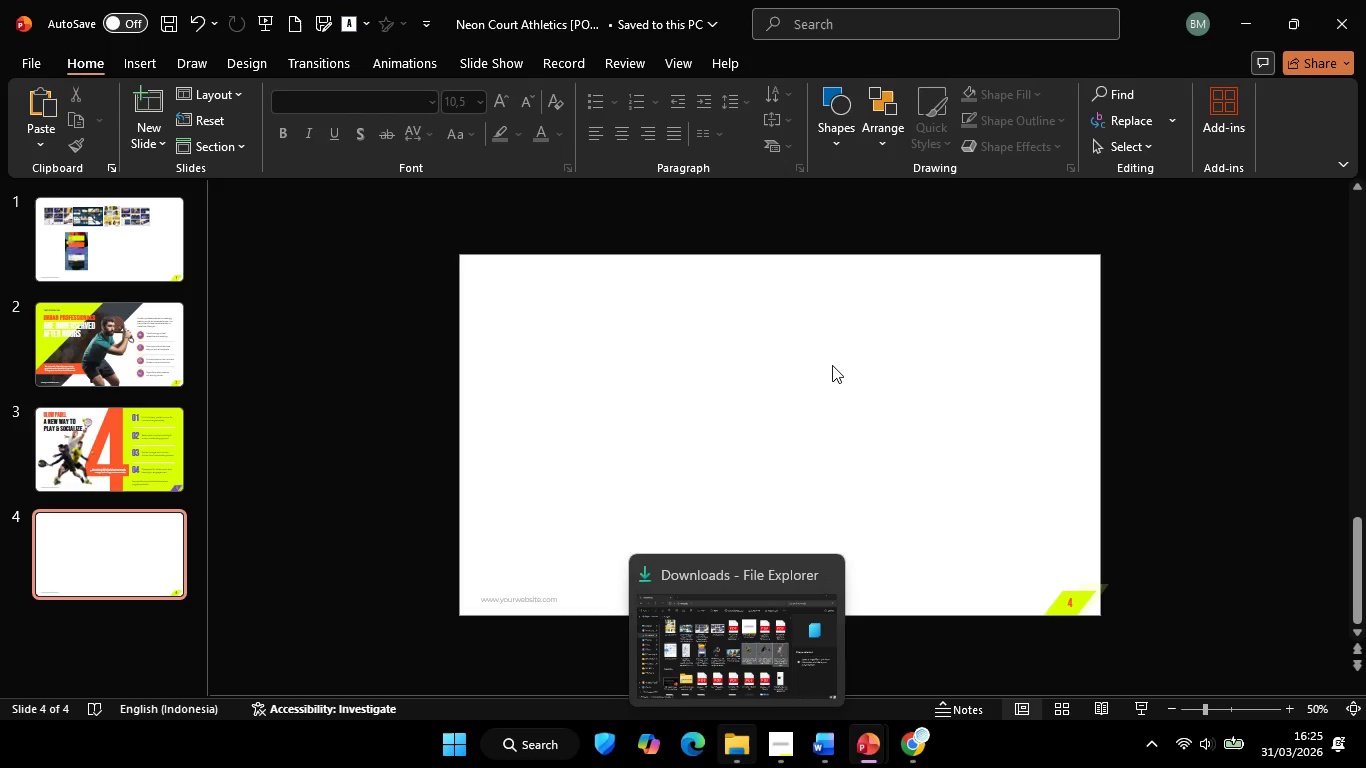 
left_click([832, 365])
 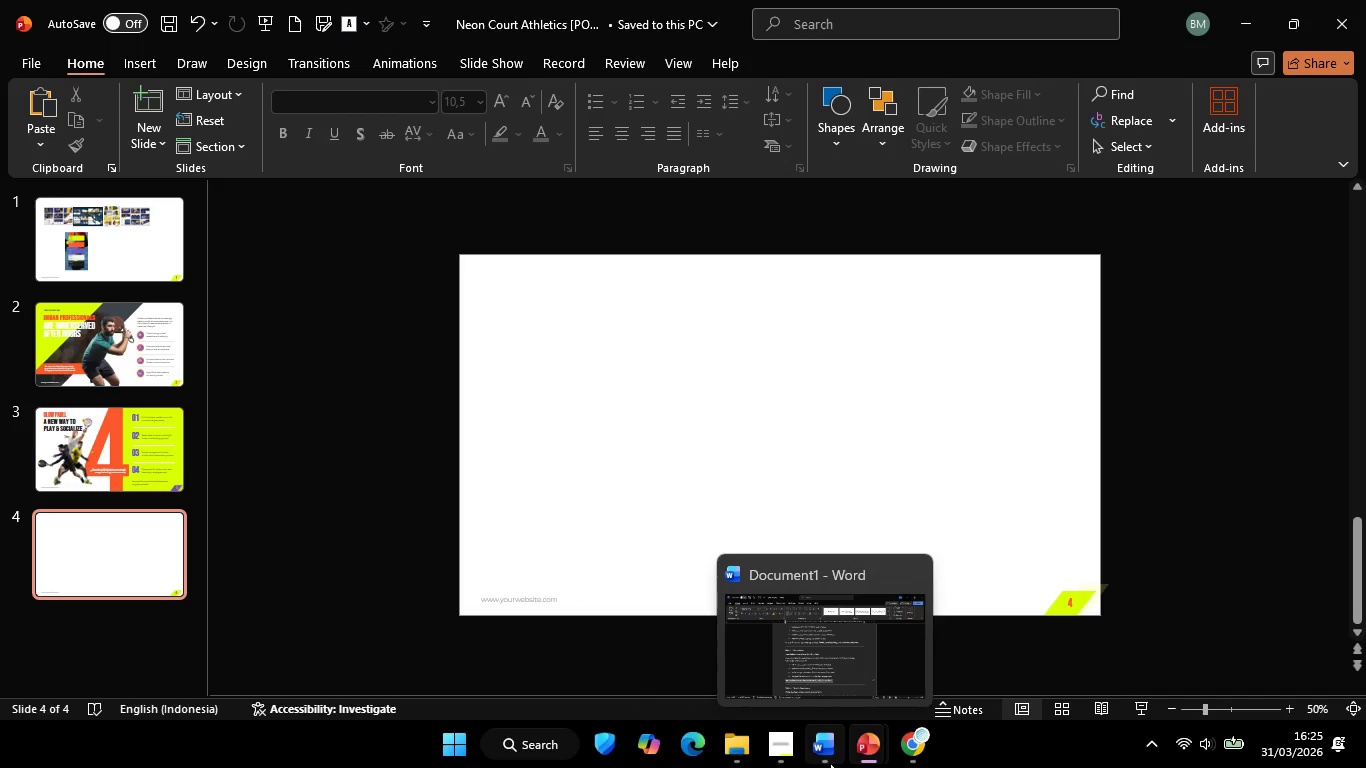 
left_click([784, 749])